 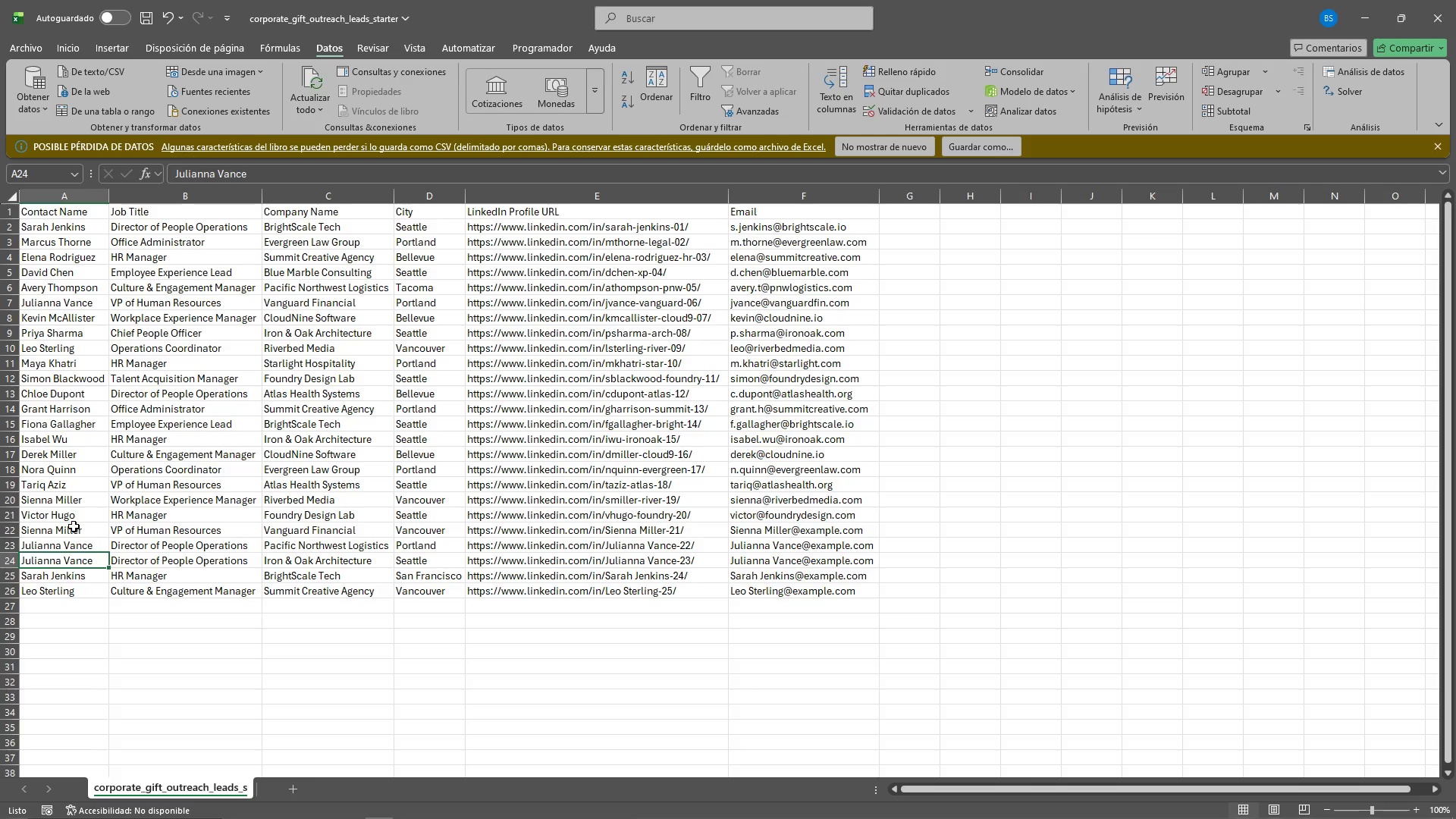 
left_click_drag(start_coordinate=[78, 231], to_coordinate=[83, 437])
 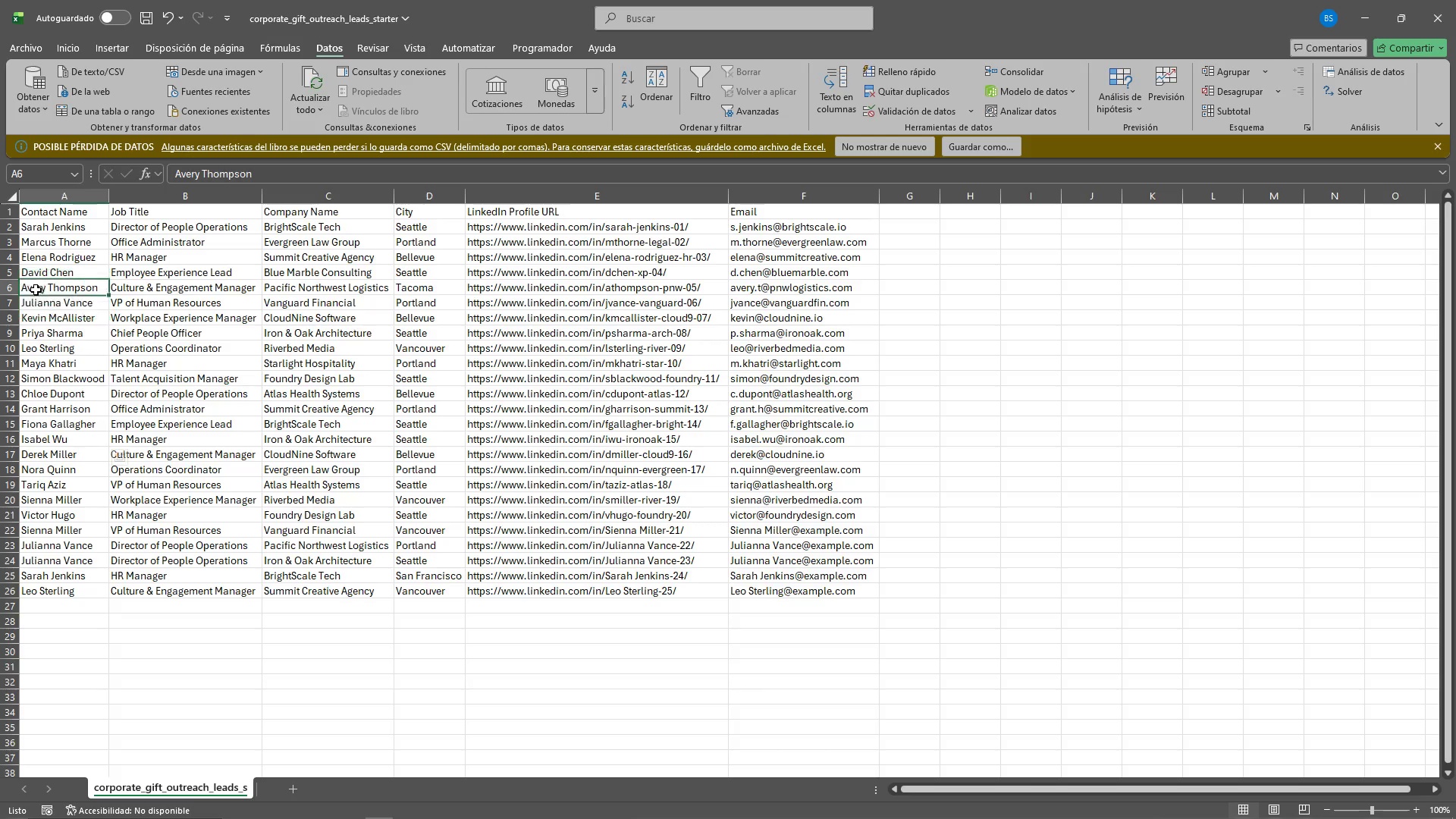 
double_click([49, 311])
 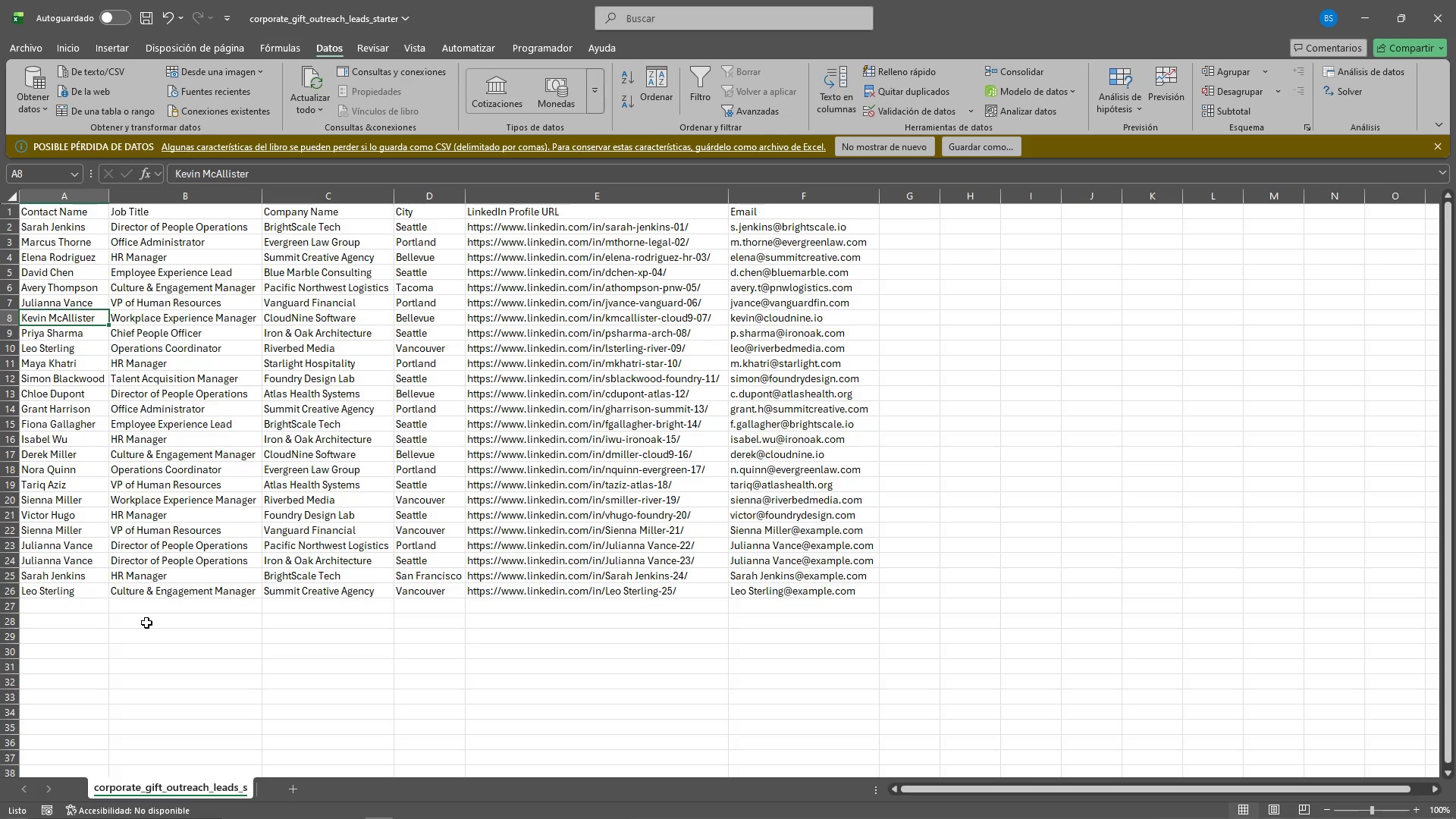 
left_click([147, 623])
 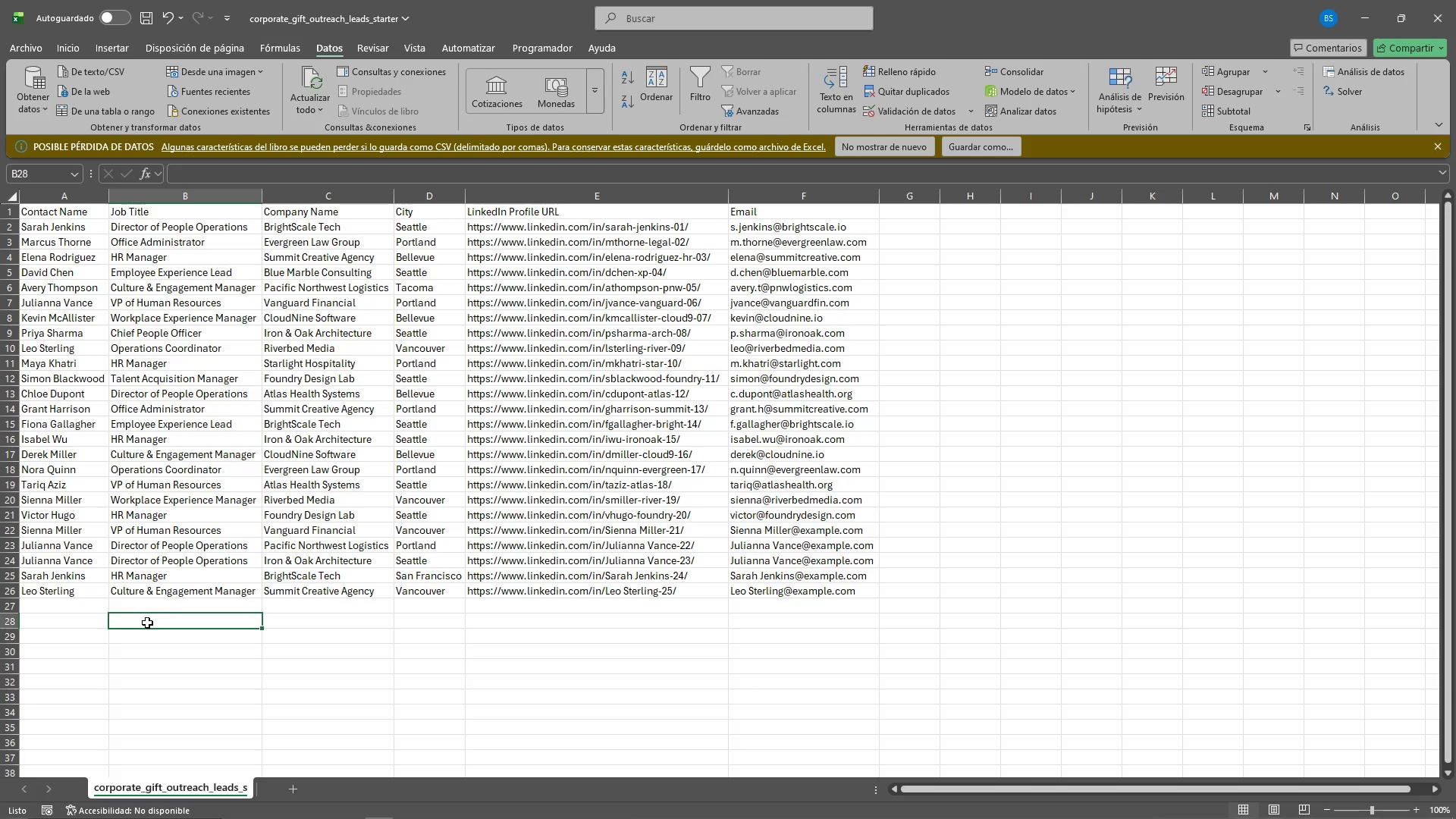 
hold_key(key=Tab, duration=0.33)
 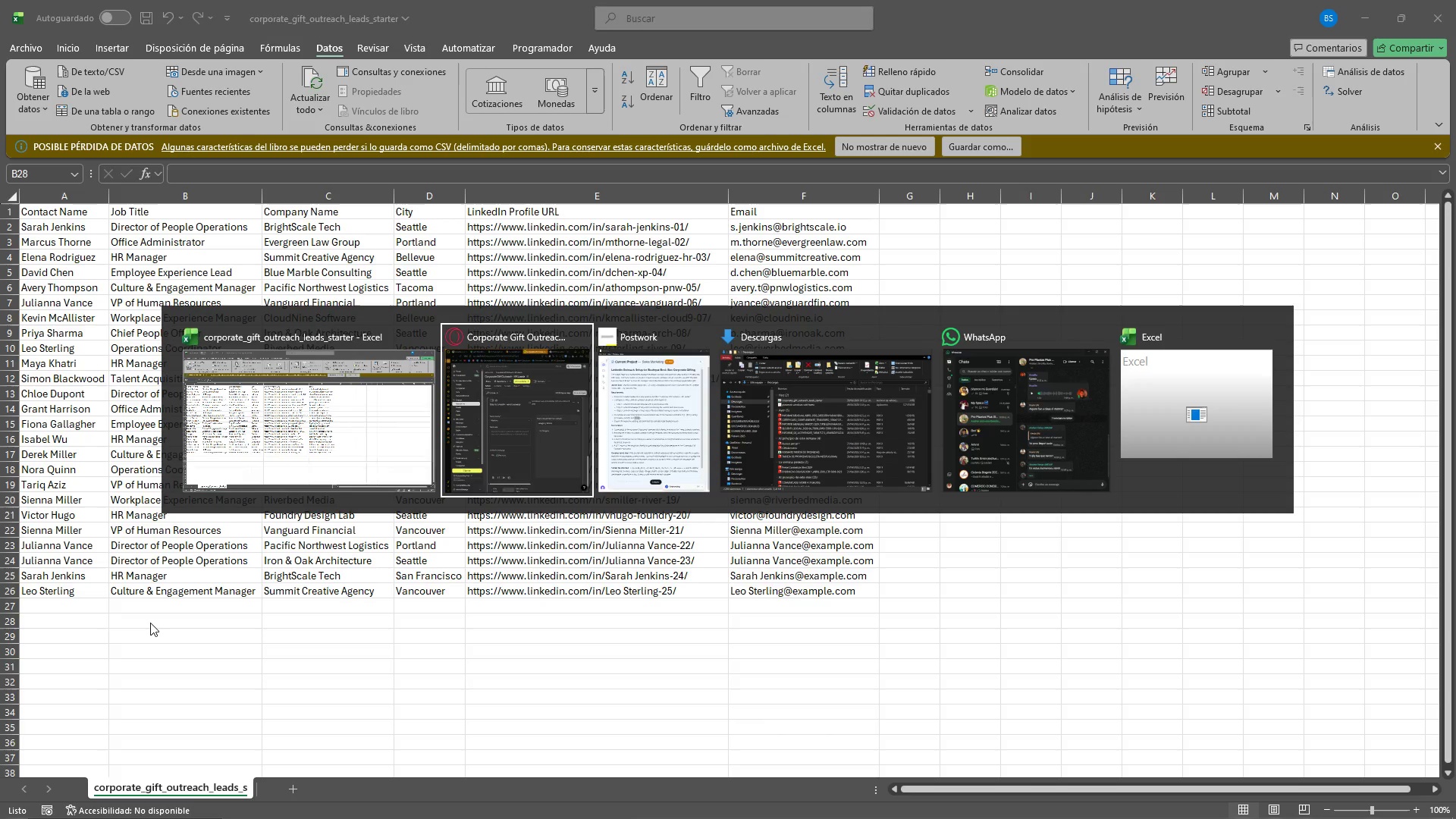 
wait(5.81)
 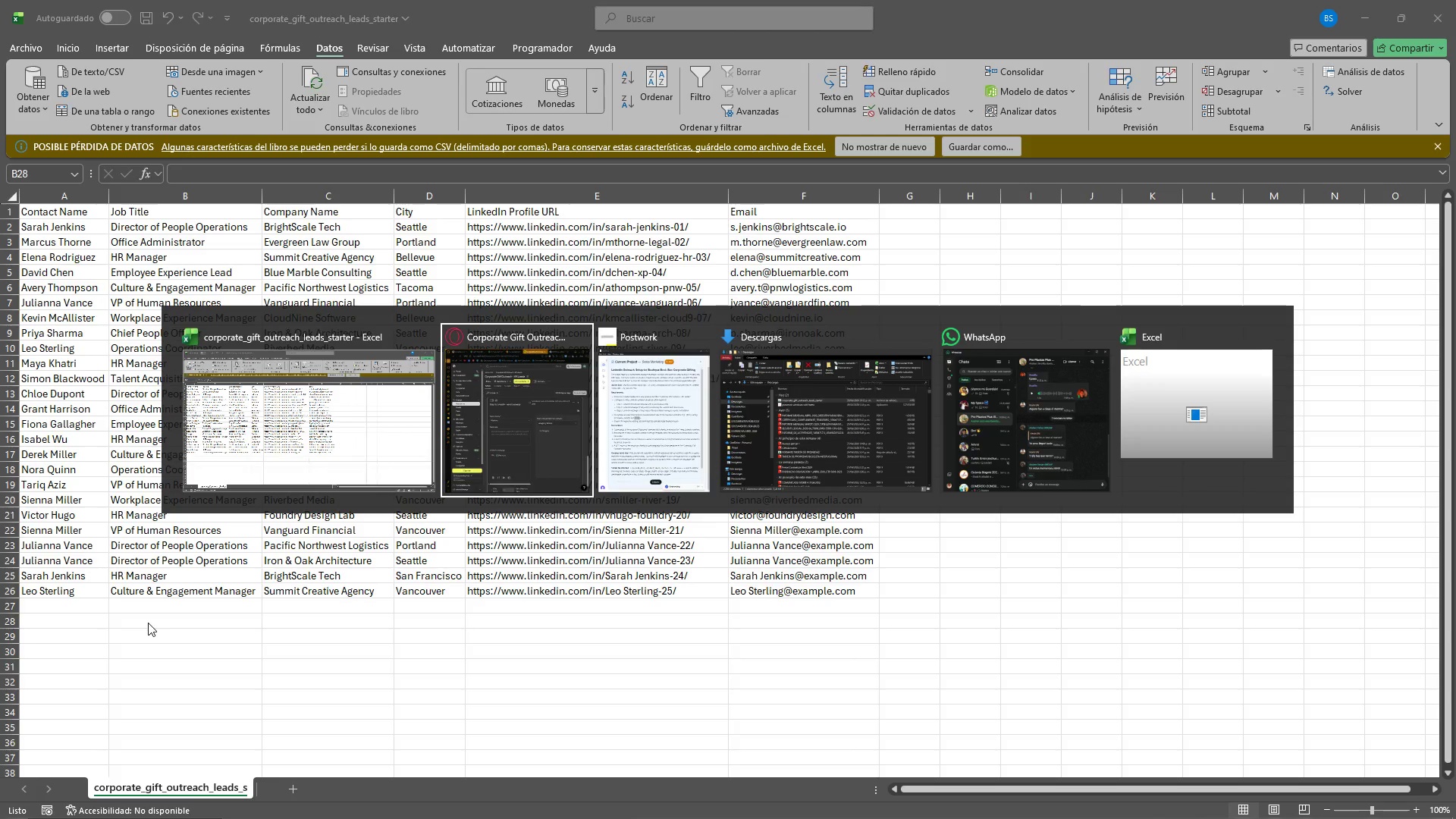 
key(Alt+Tab)